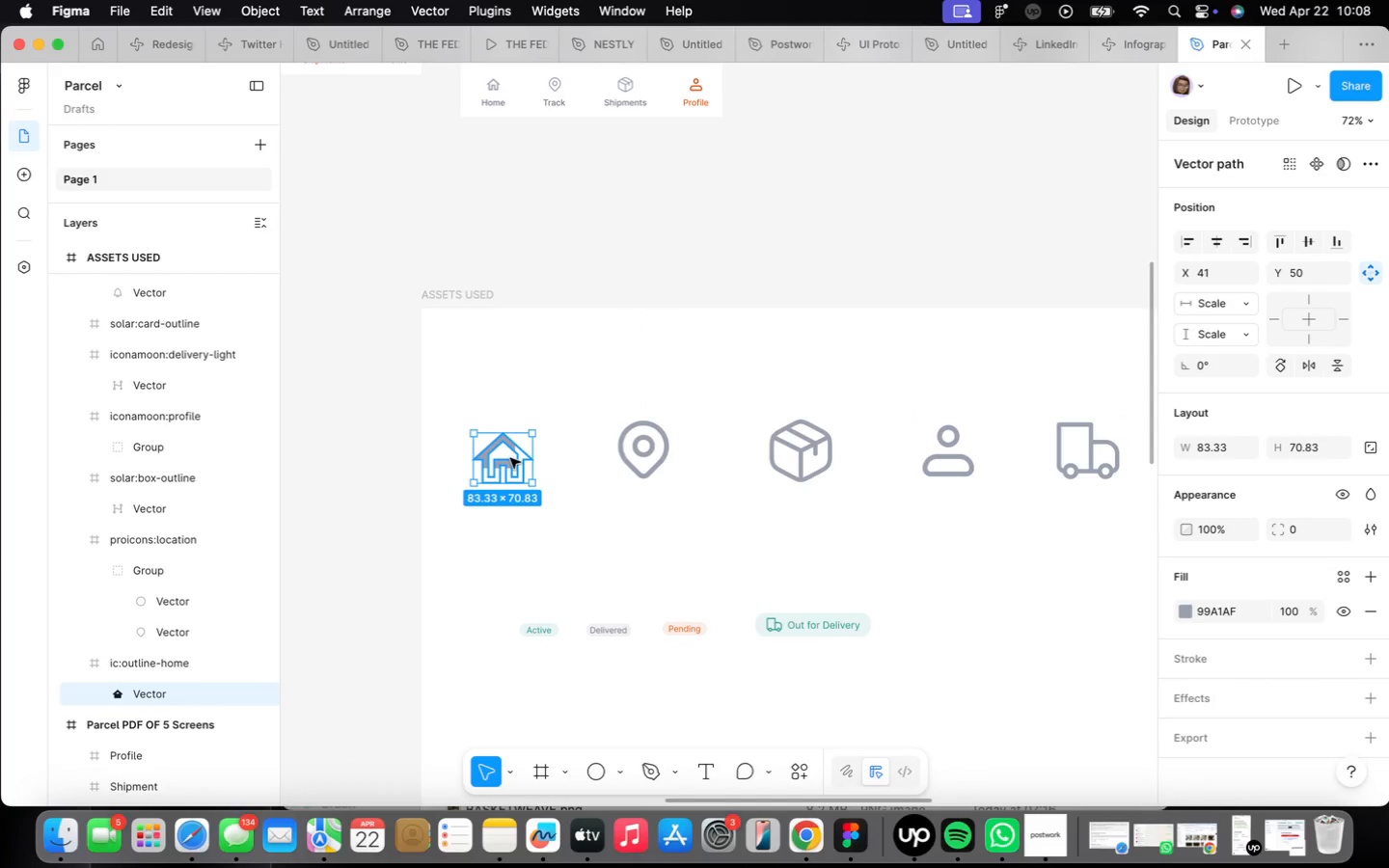 
key(Meta+Z)
 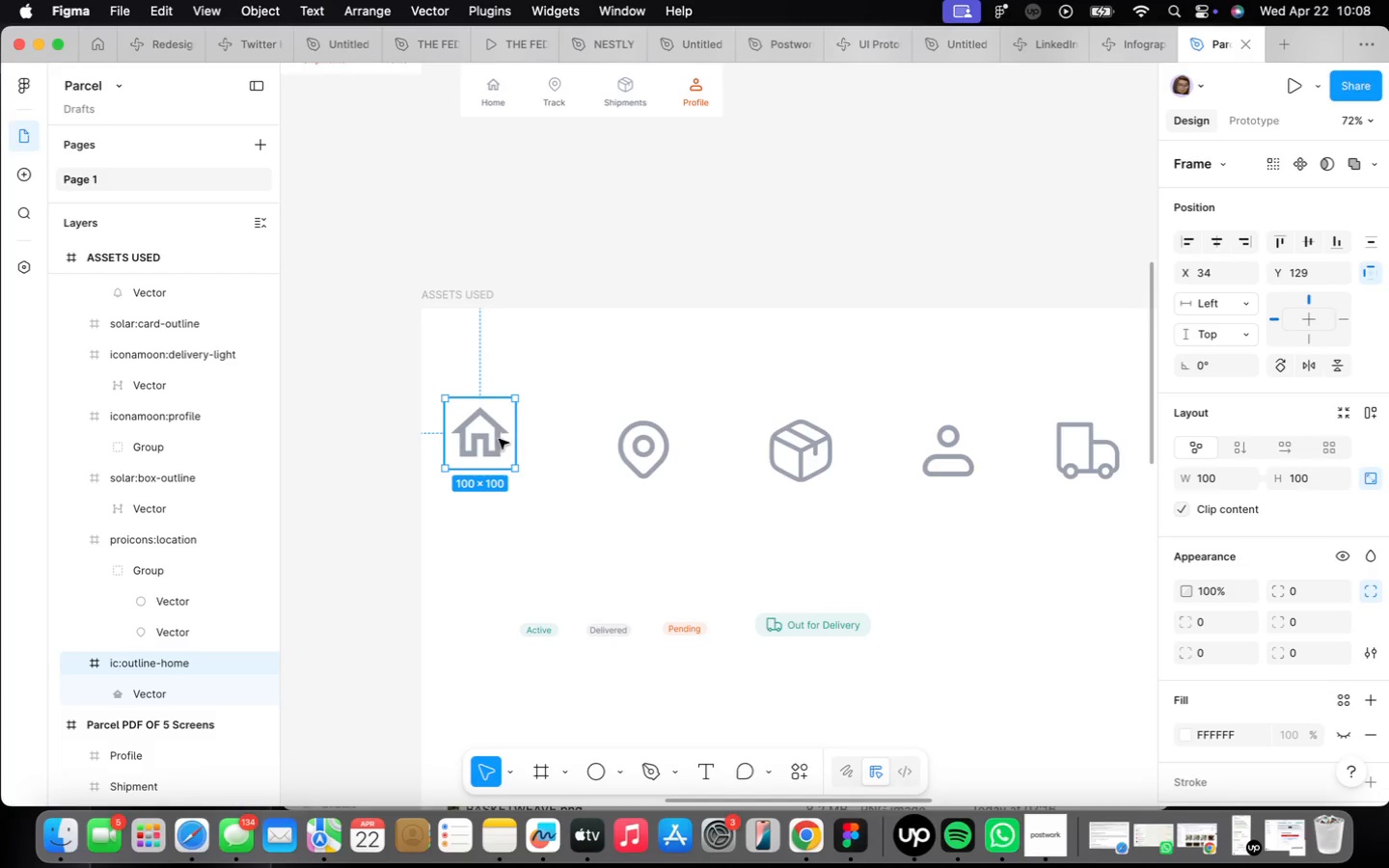 
left_click_drag(start_coordinate=[487, 415], to_coordinate=[507, 433])
 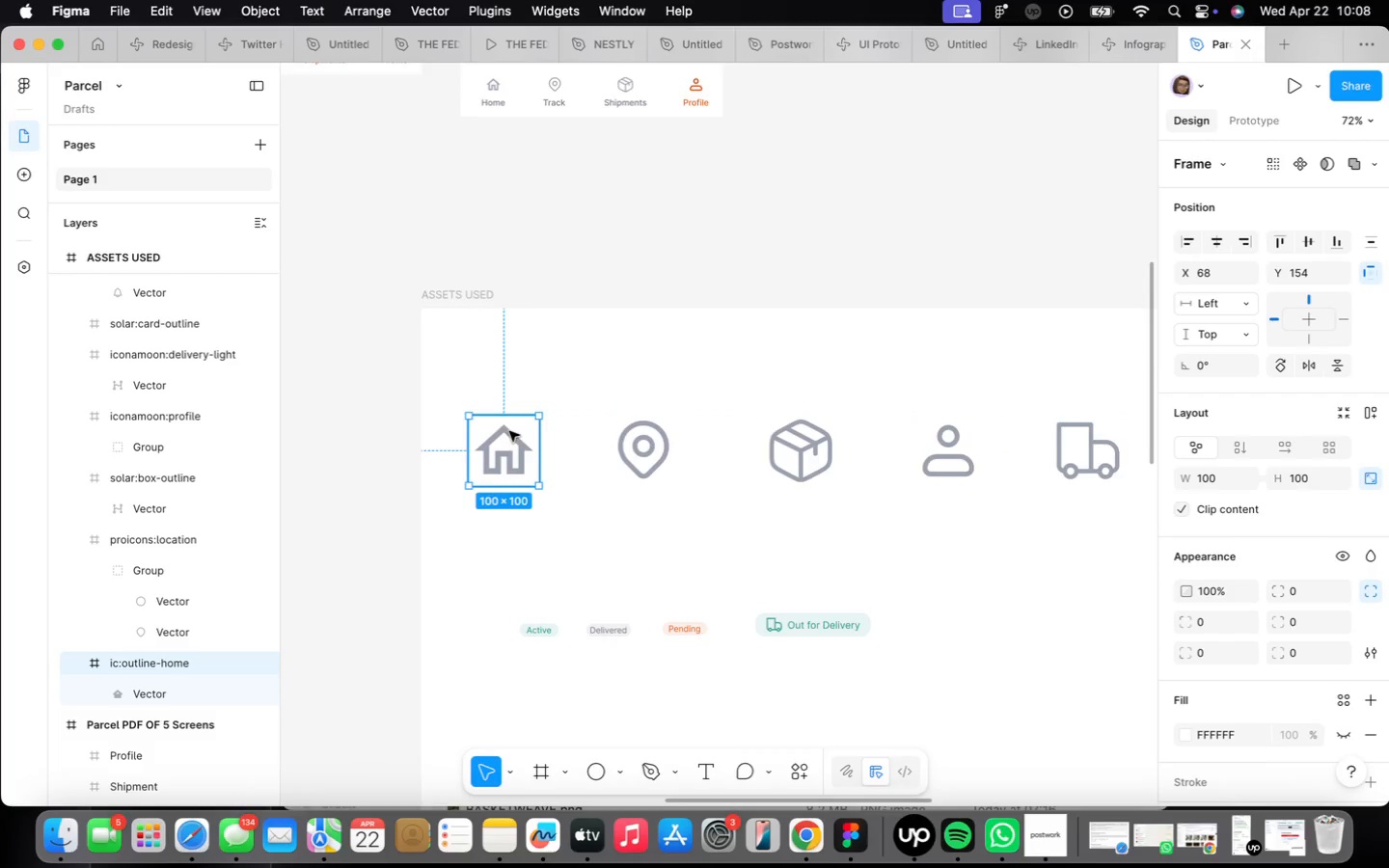 
scroll: coordinate [504, 416], scroll_direction: down, amount: 19.0
 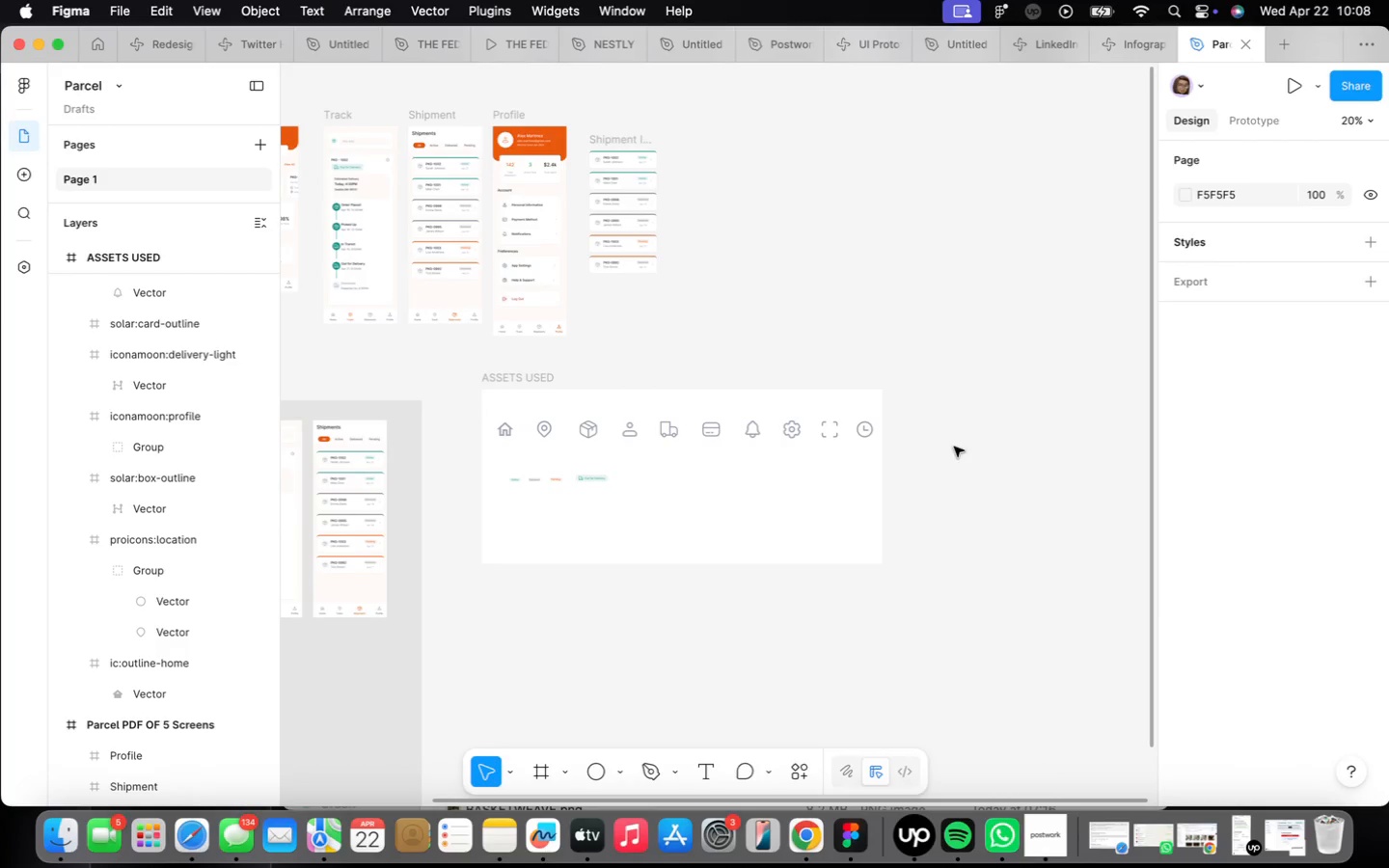 
scroll: coordinate [537, 449], scroll_direction: up, amount: 18.0
 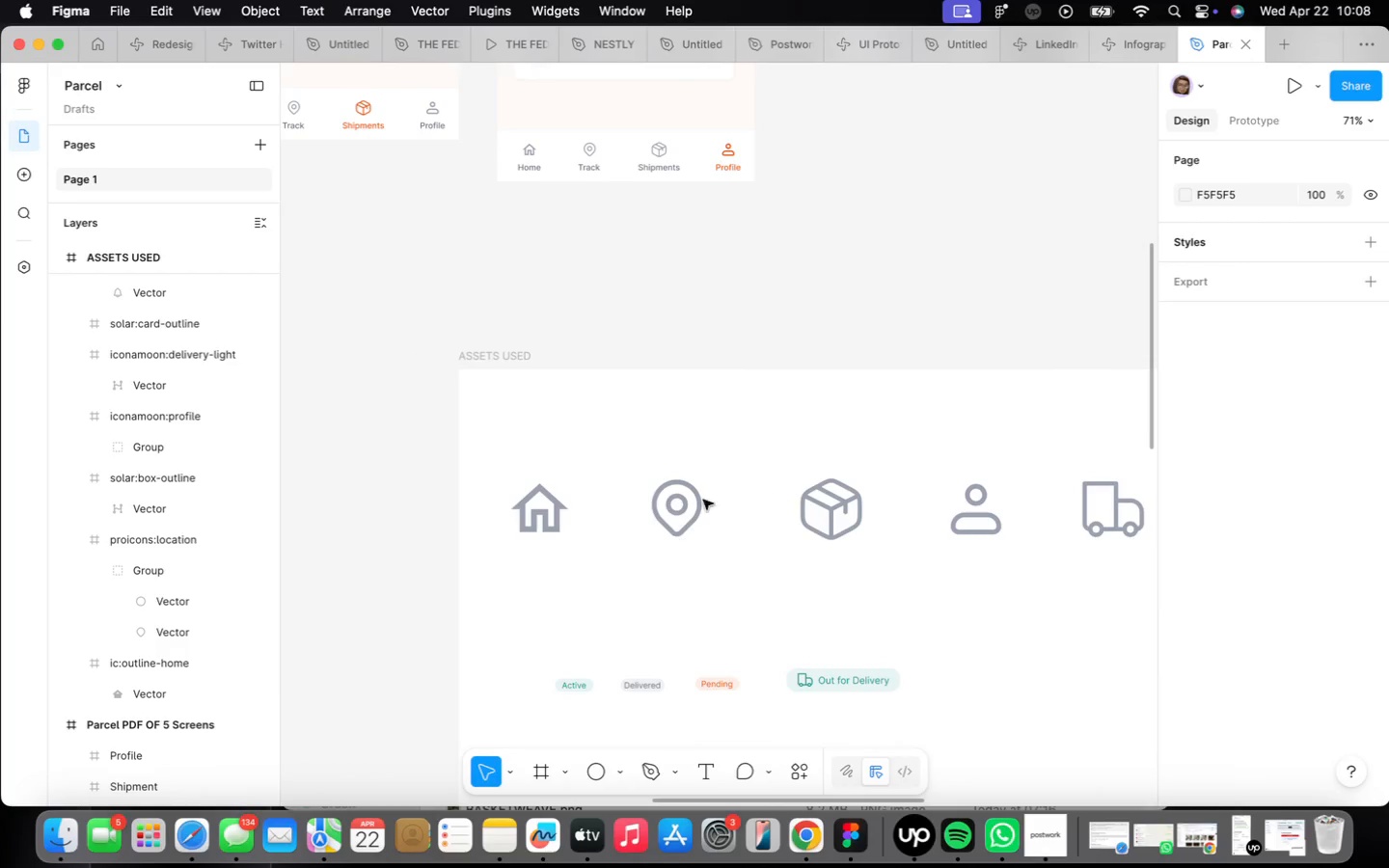 
key(T)
 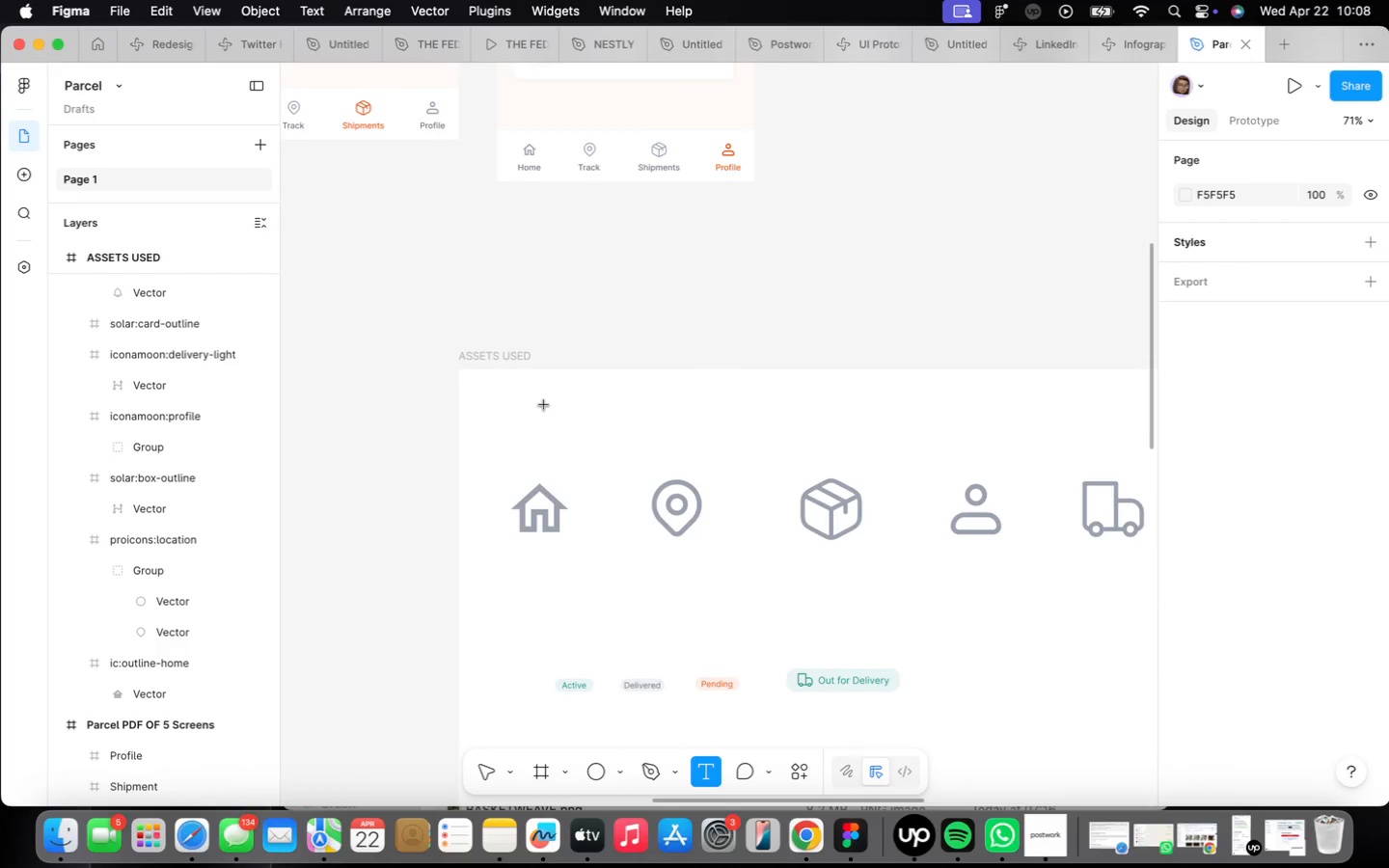 
left_click([551, 390])
 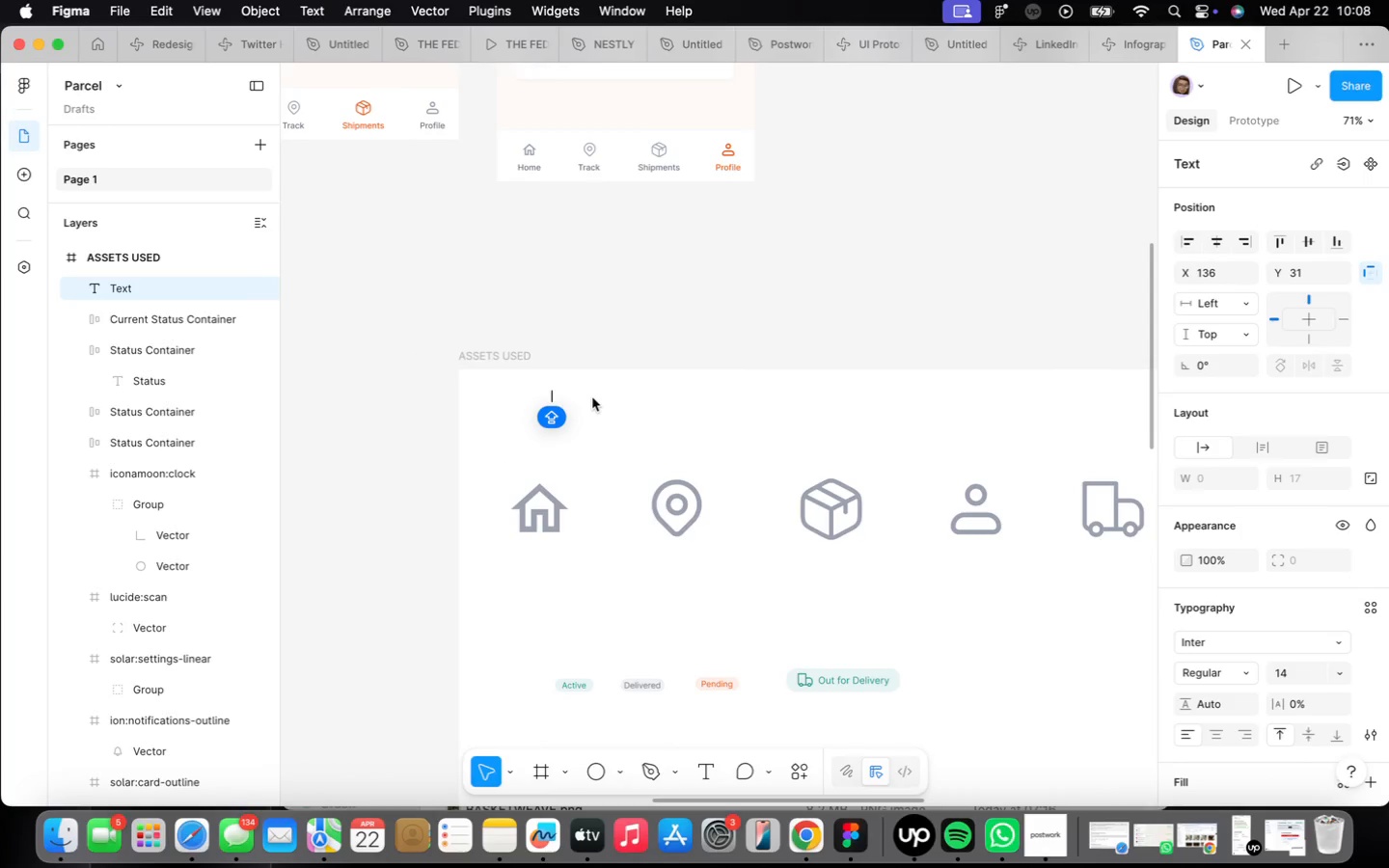 
type(ICONS)
 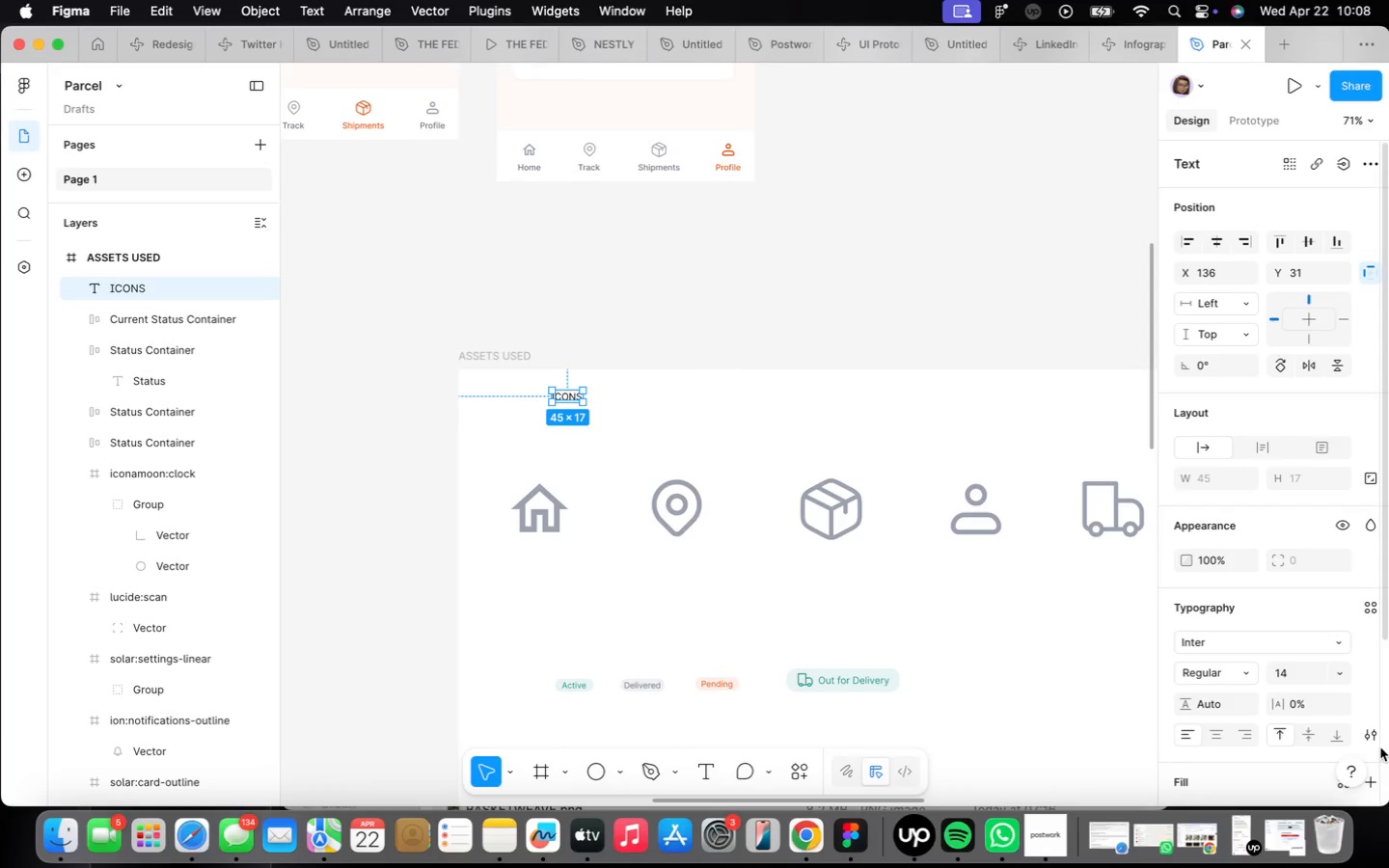 
left_click([1341, 667])
 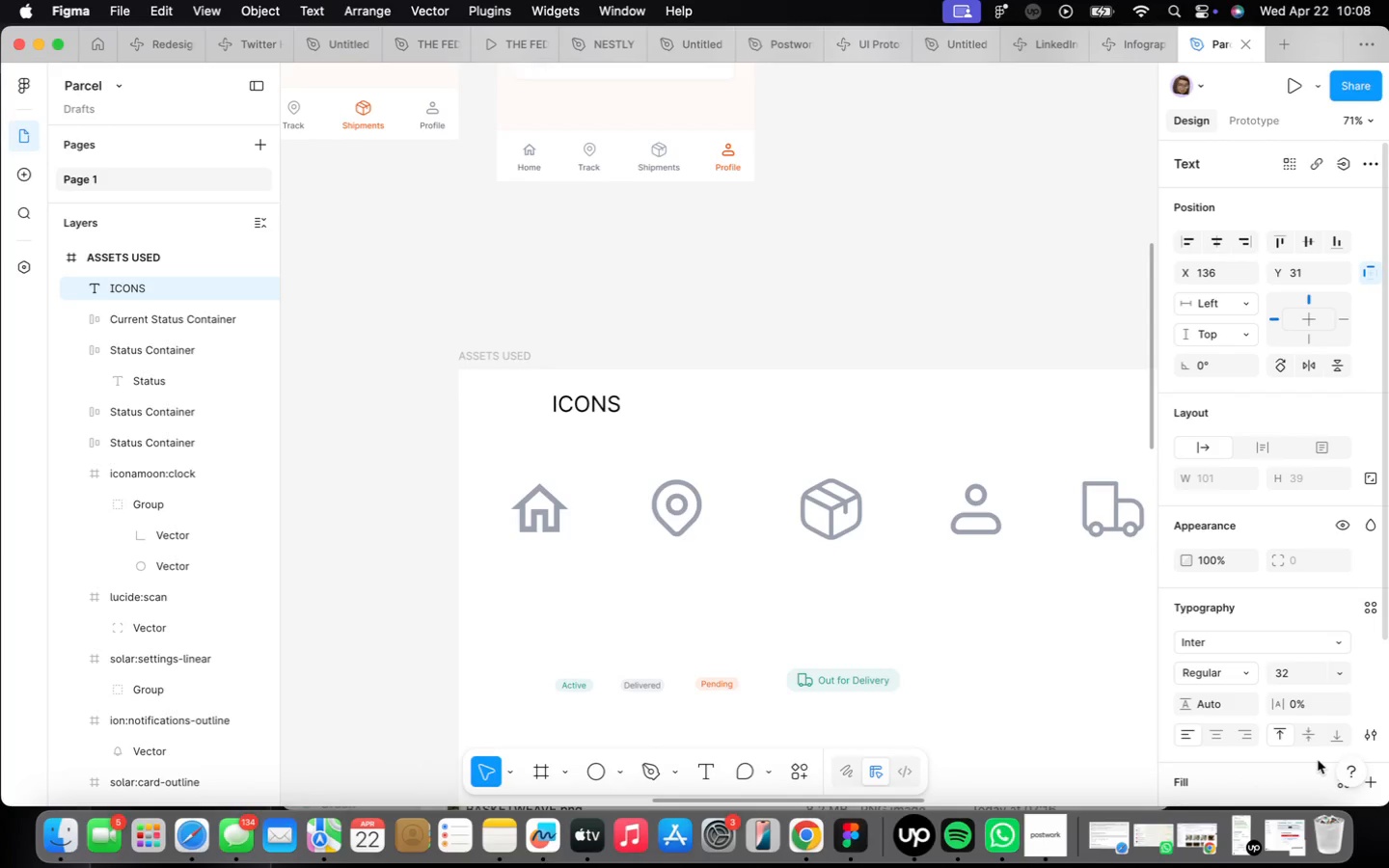 